 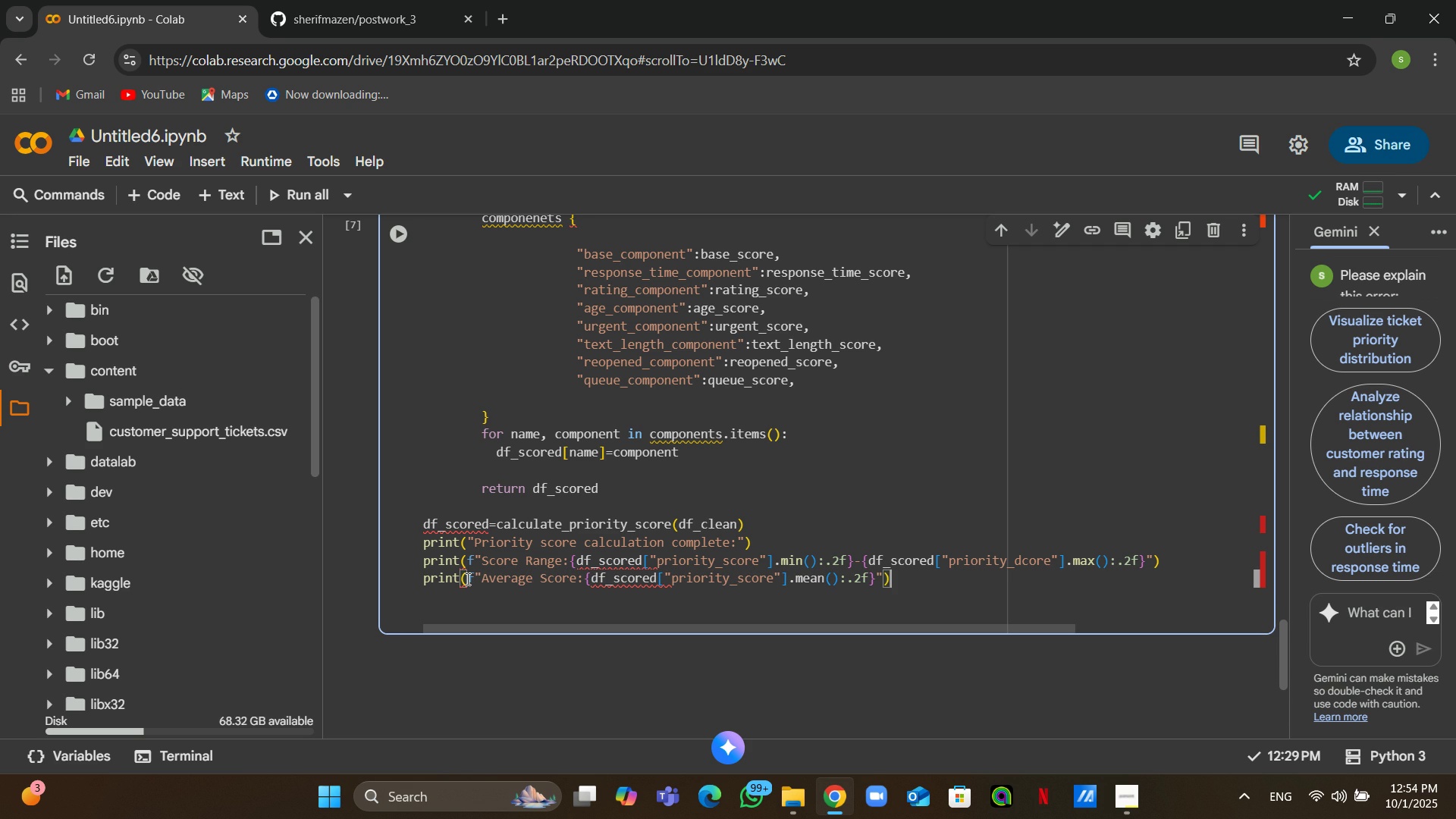 
key(Enter)
 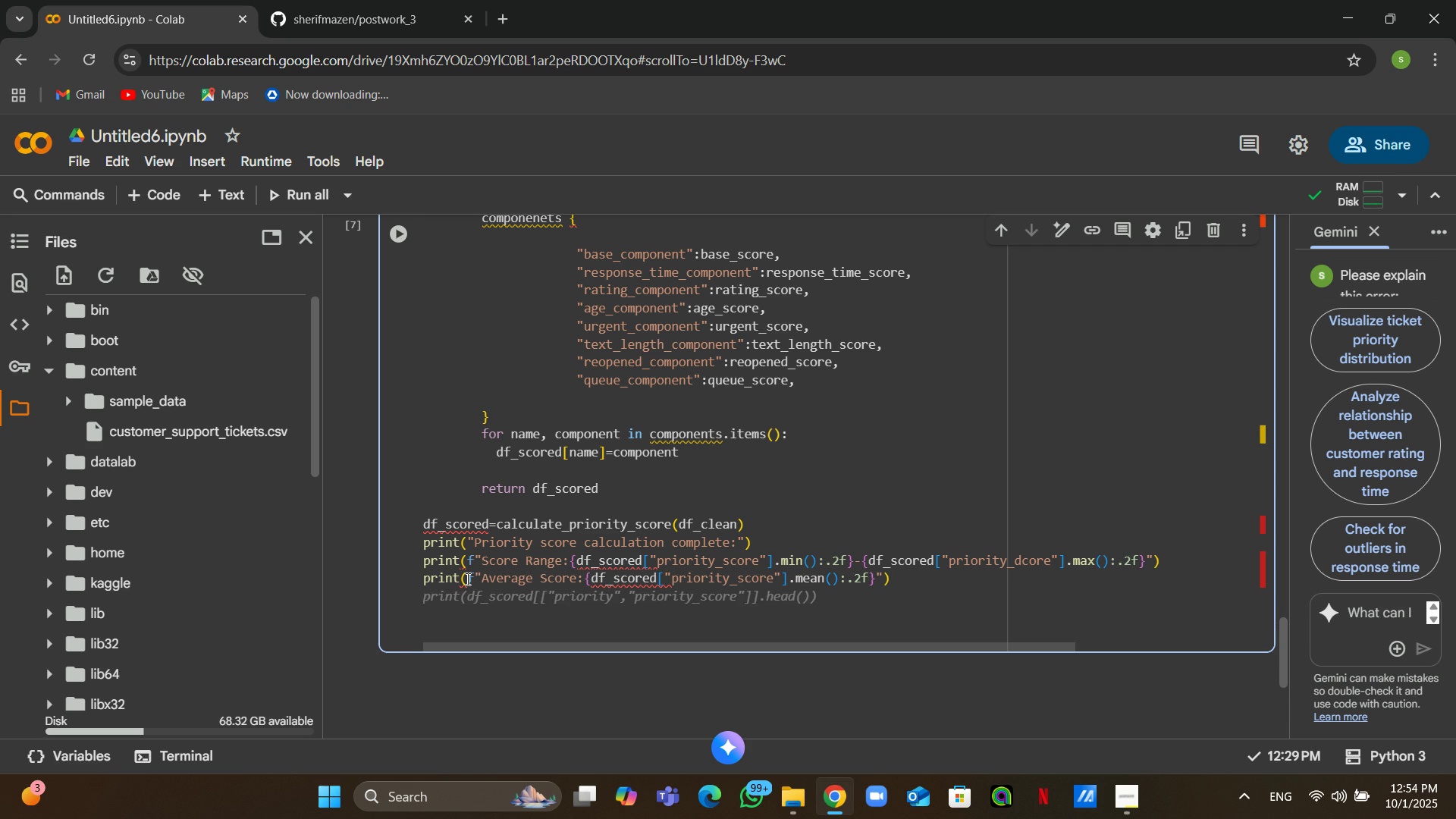 
type(prin)
 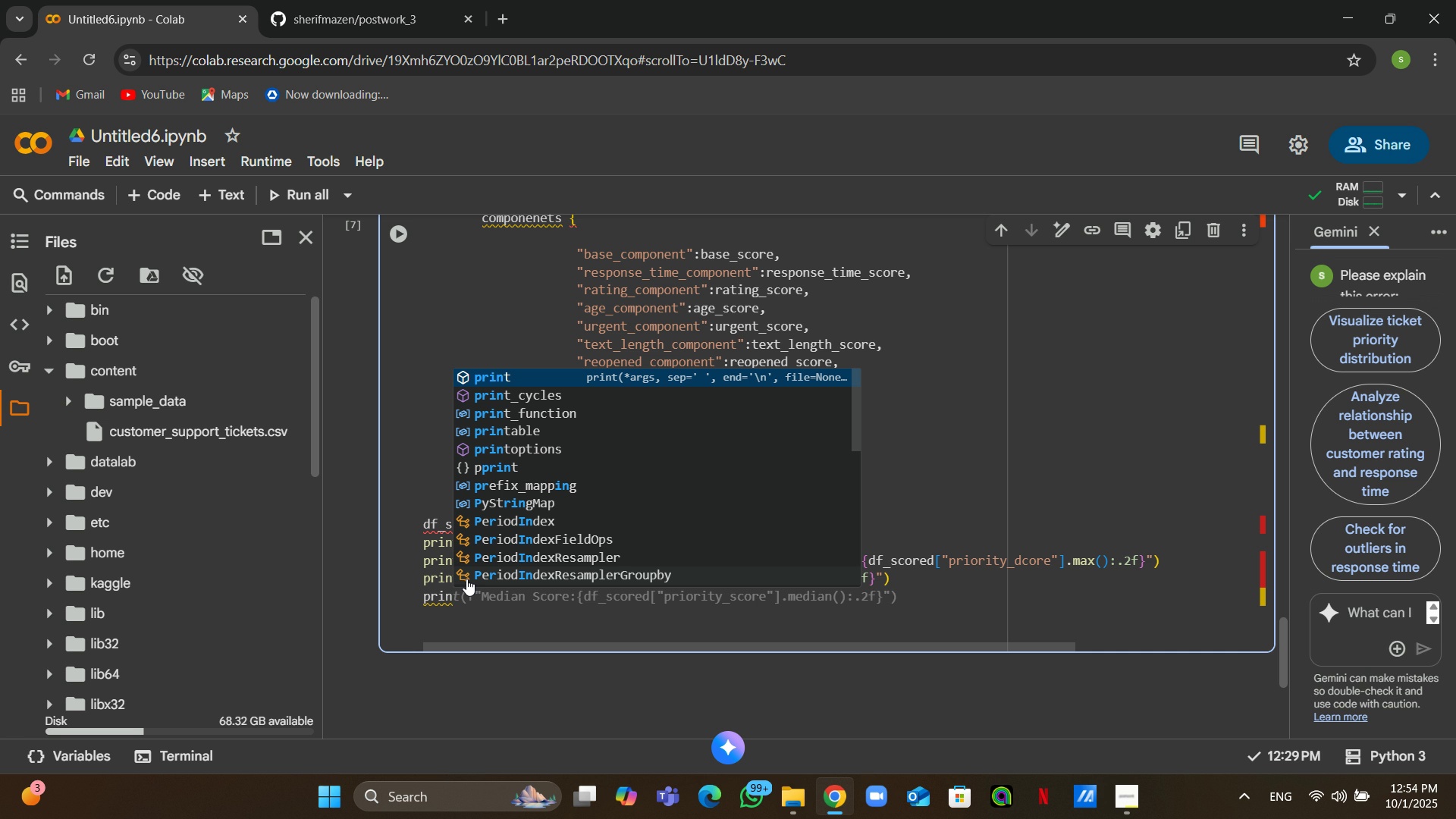 
wait(9.57)
 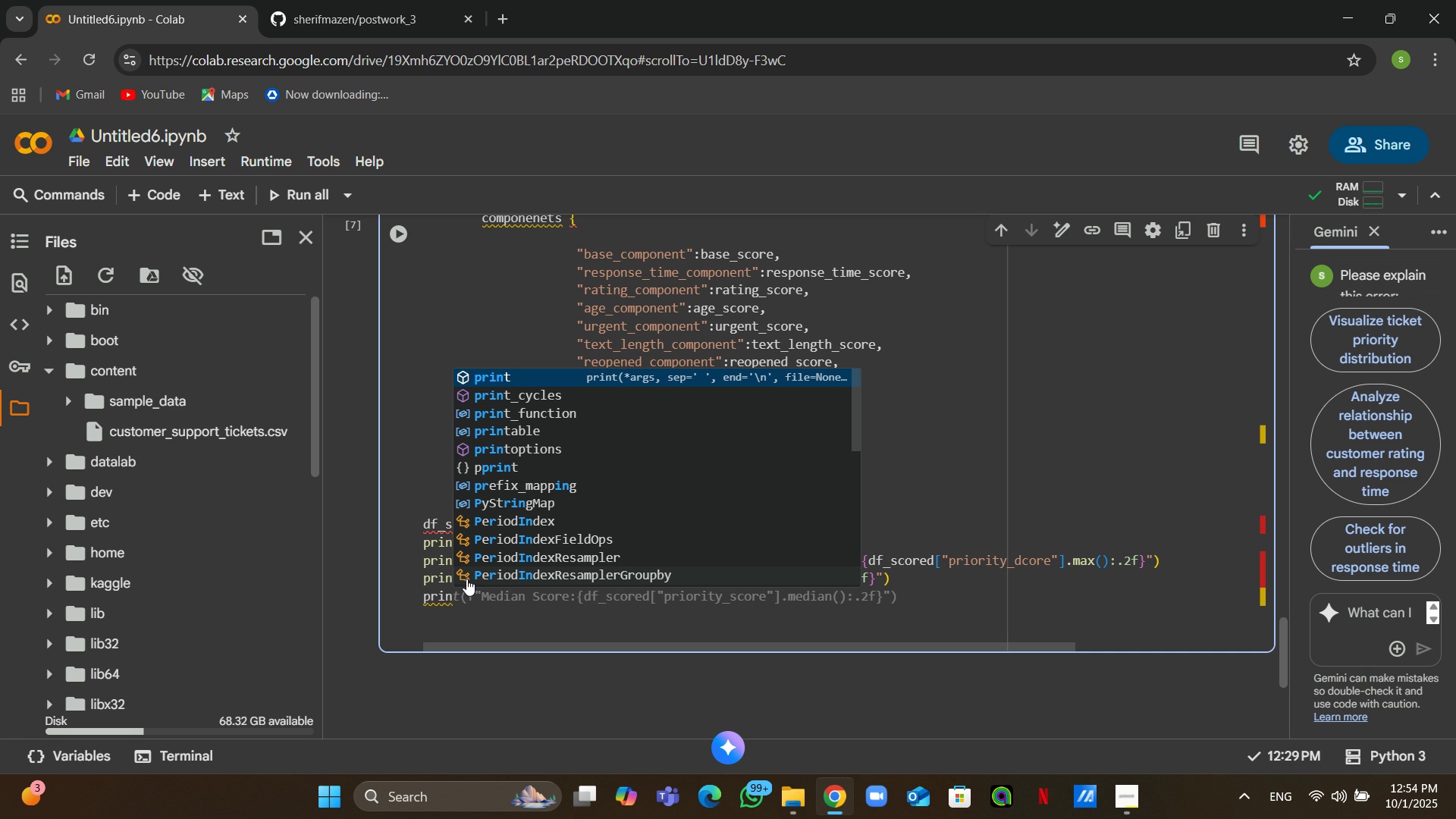 
key(Tab)
 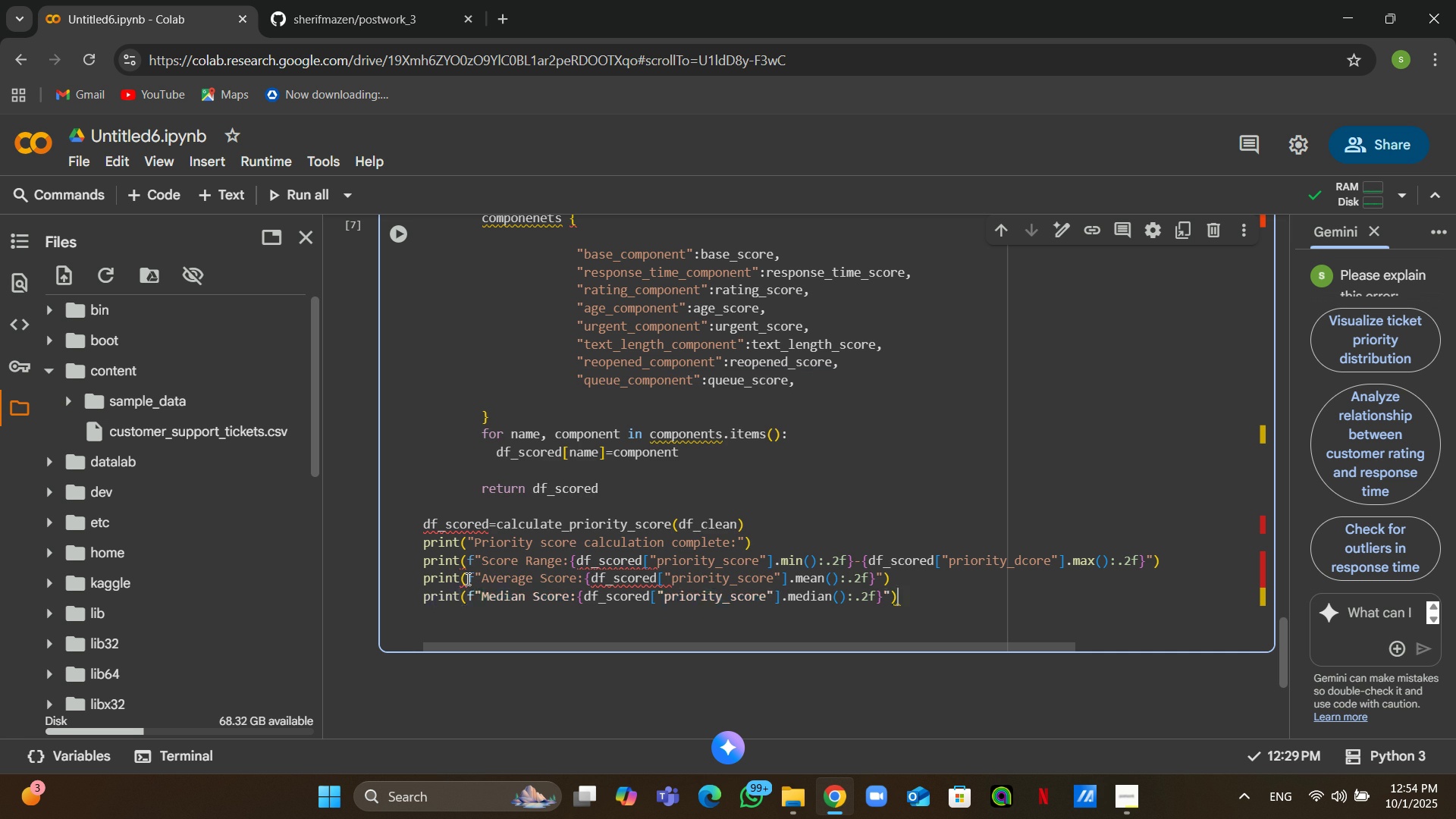 
key(Tab)
 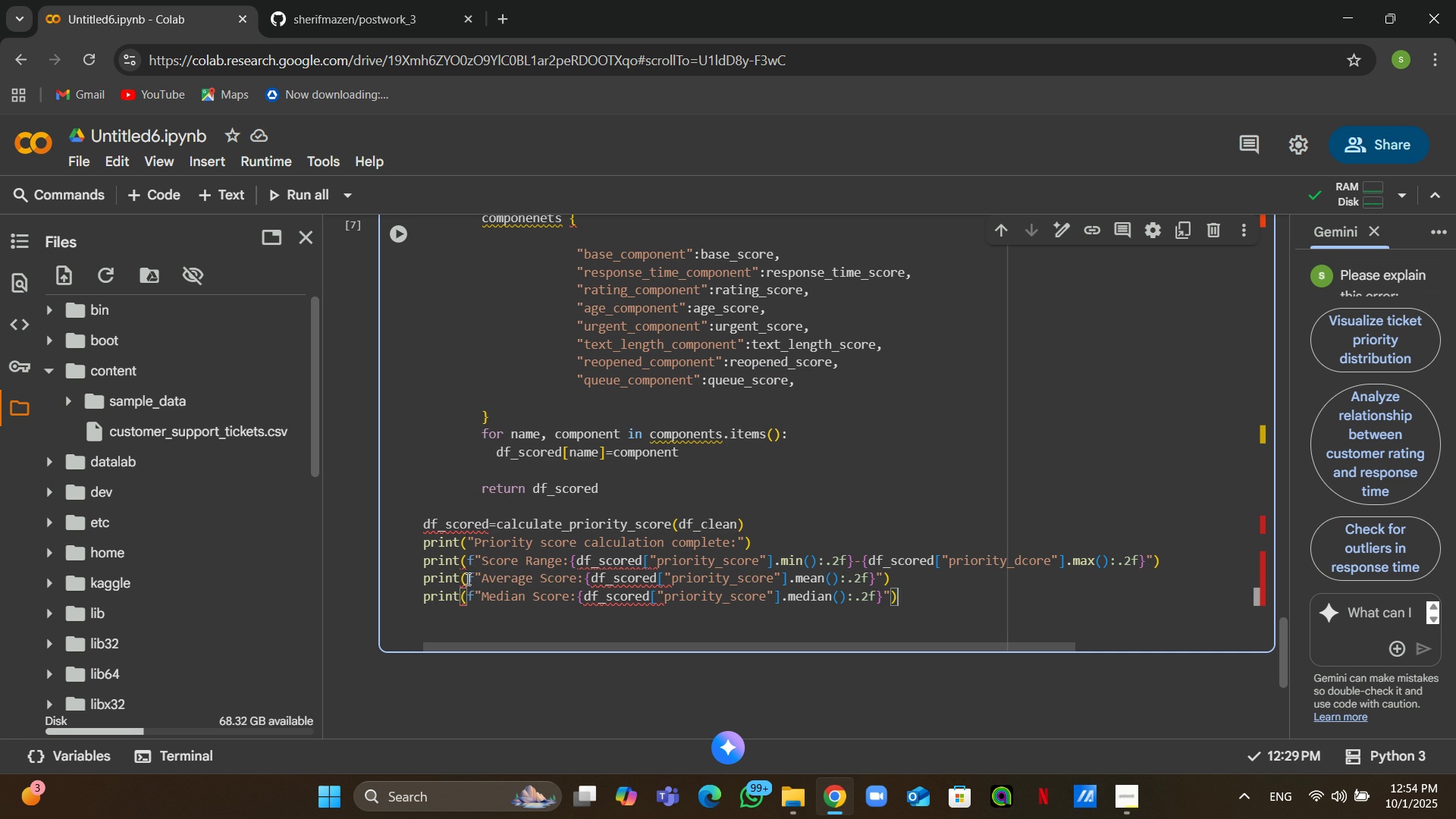 
wait(17.97)
 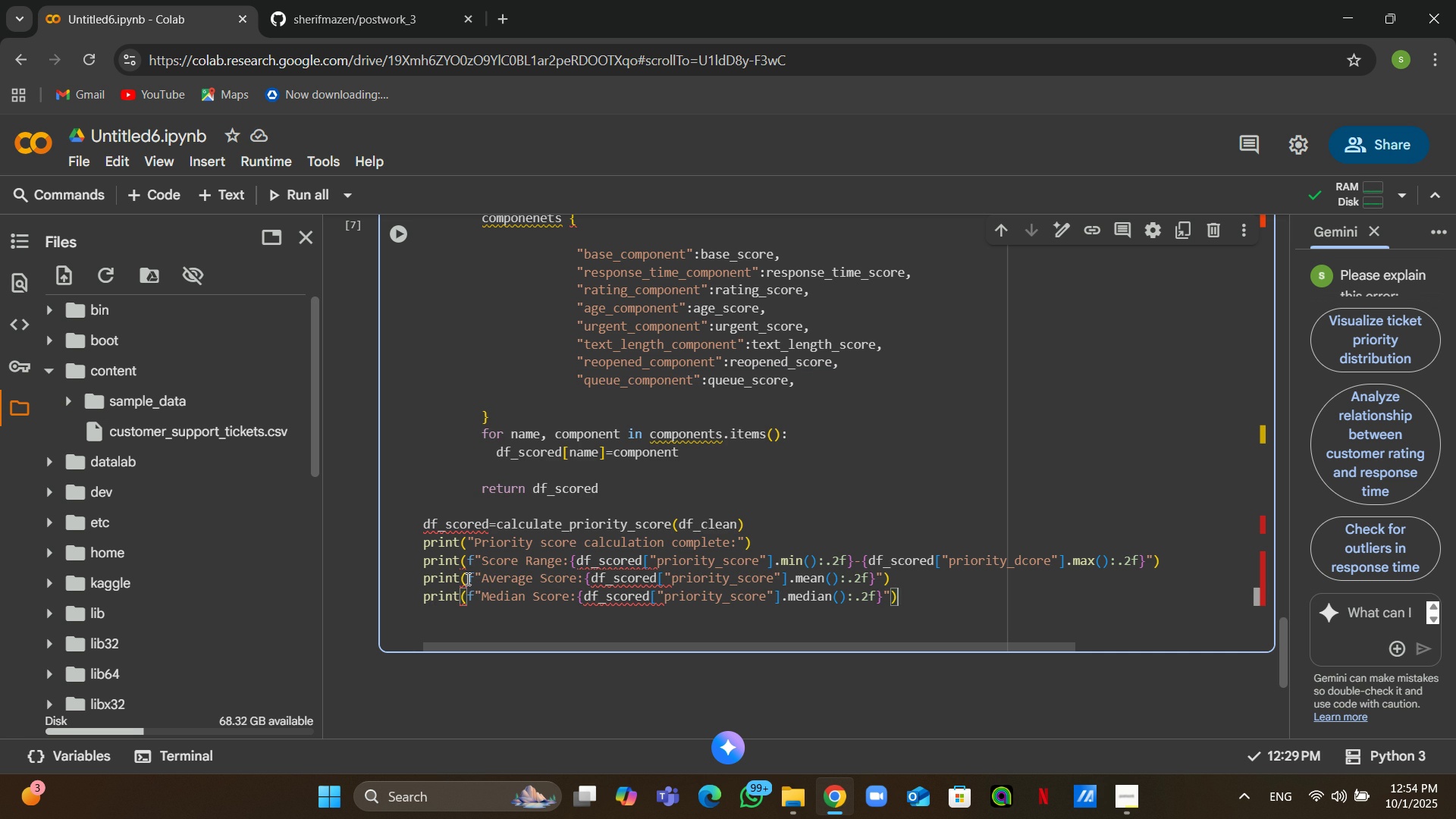 
left_click([513, 624])
 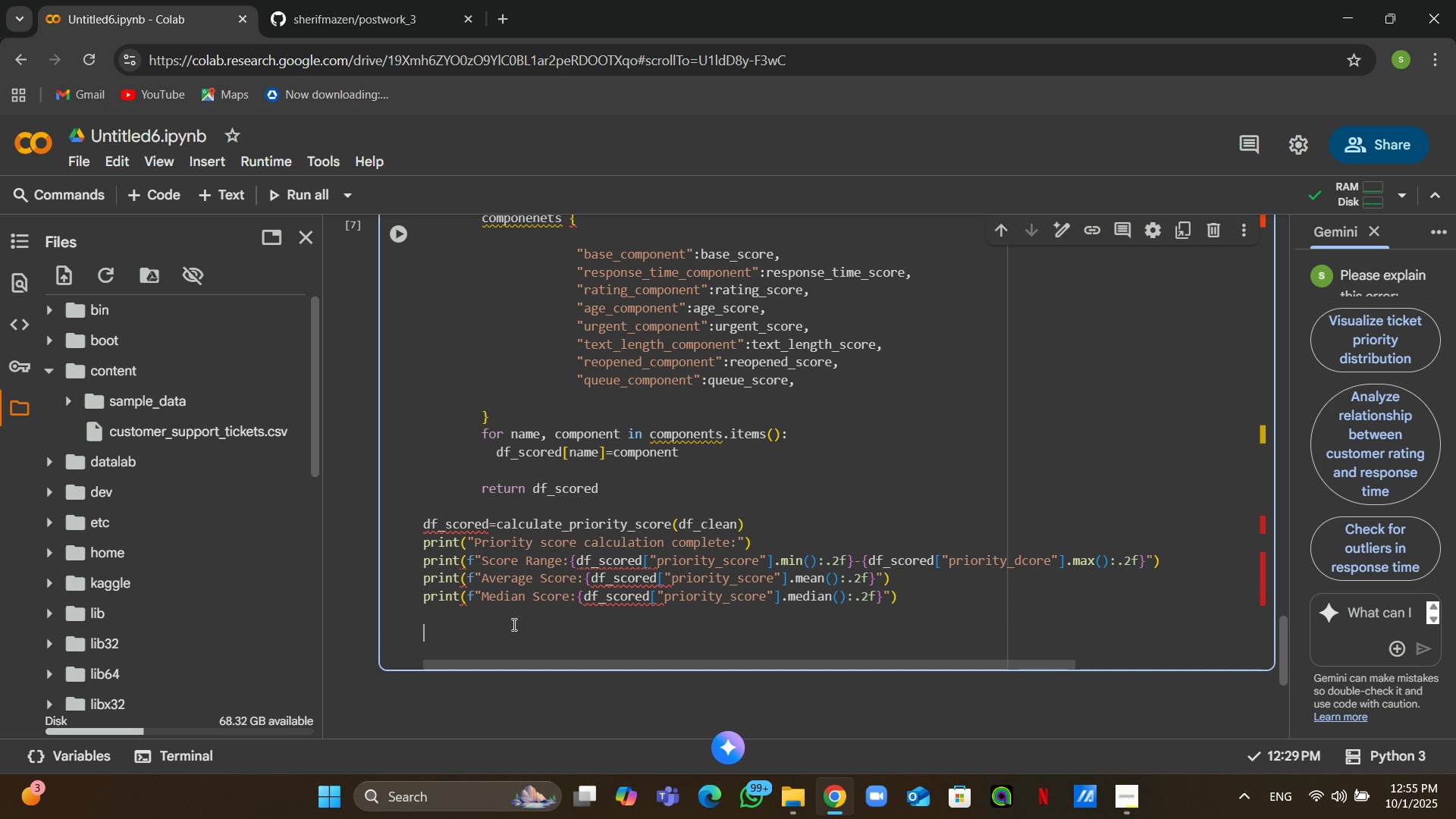 
key(Enter)
 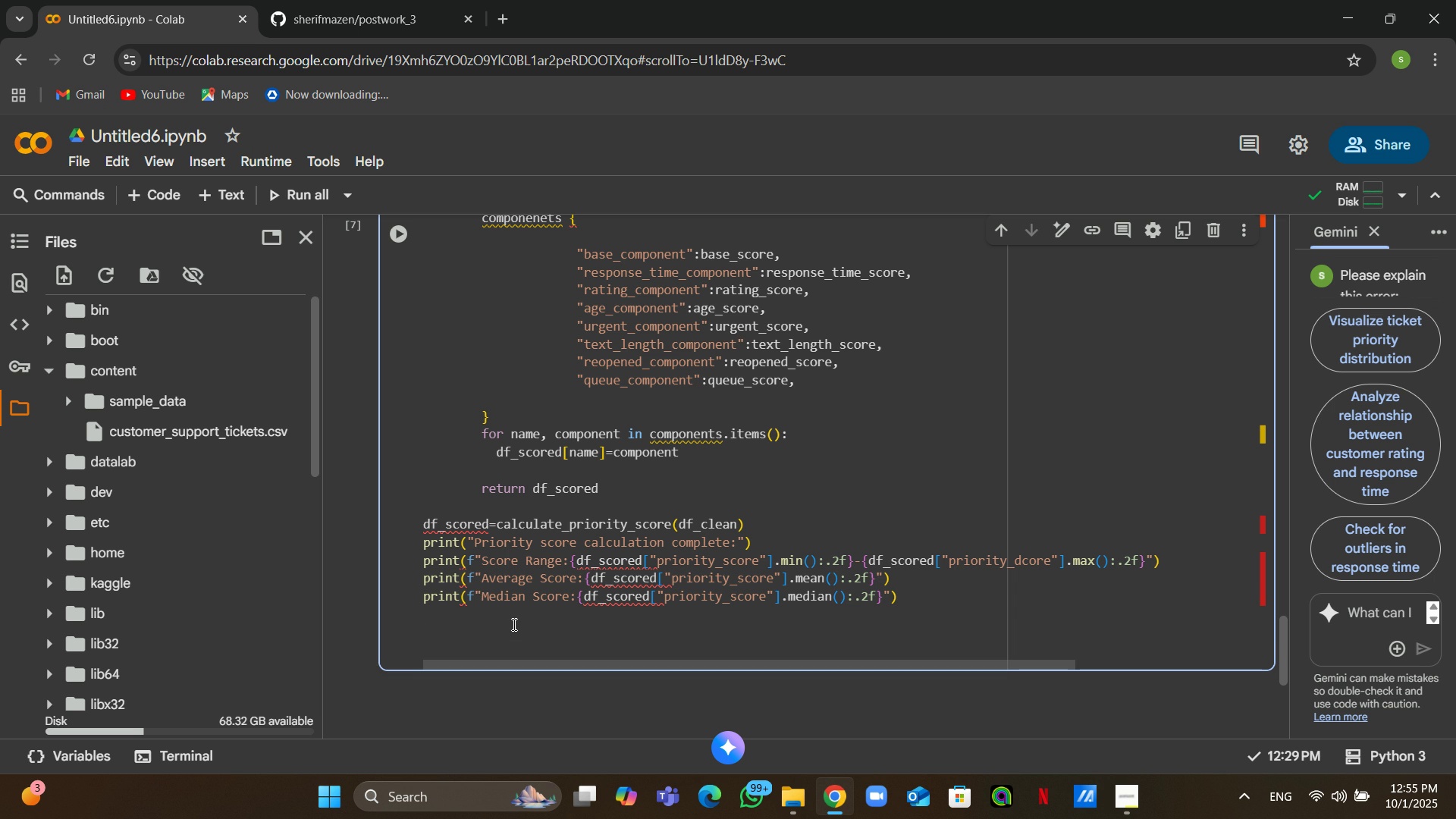 
type(print("\nTop 5 Highest Priority Tickr)
key(Backspace)
type(ets:)